 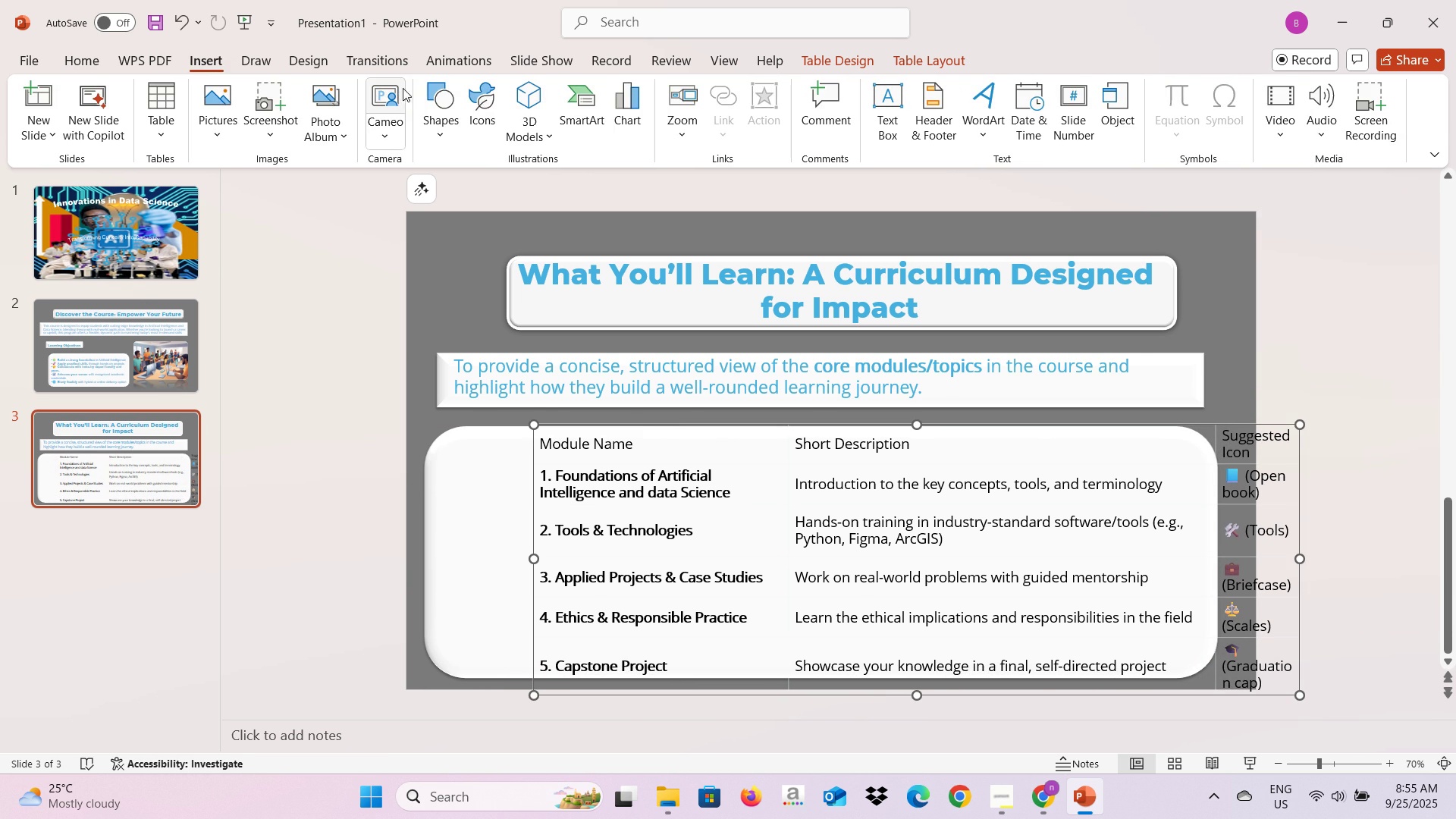 
left_click([479, 92])
 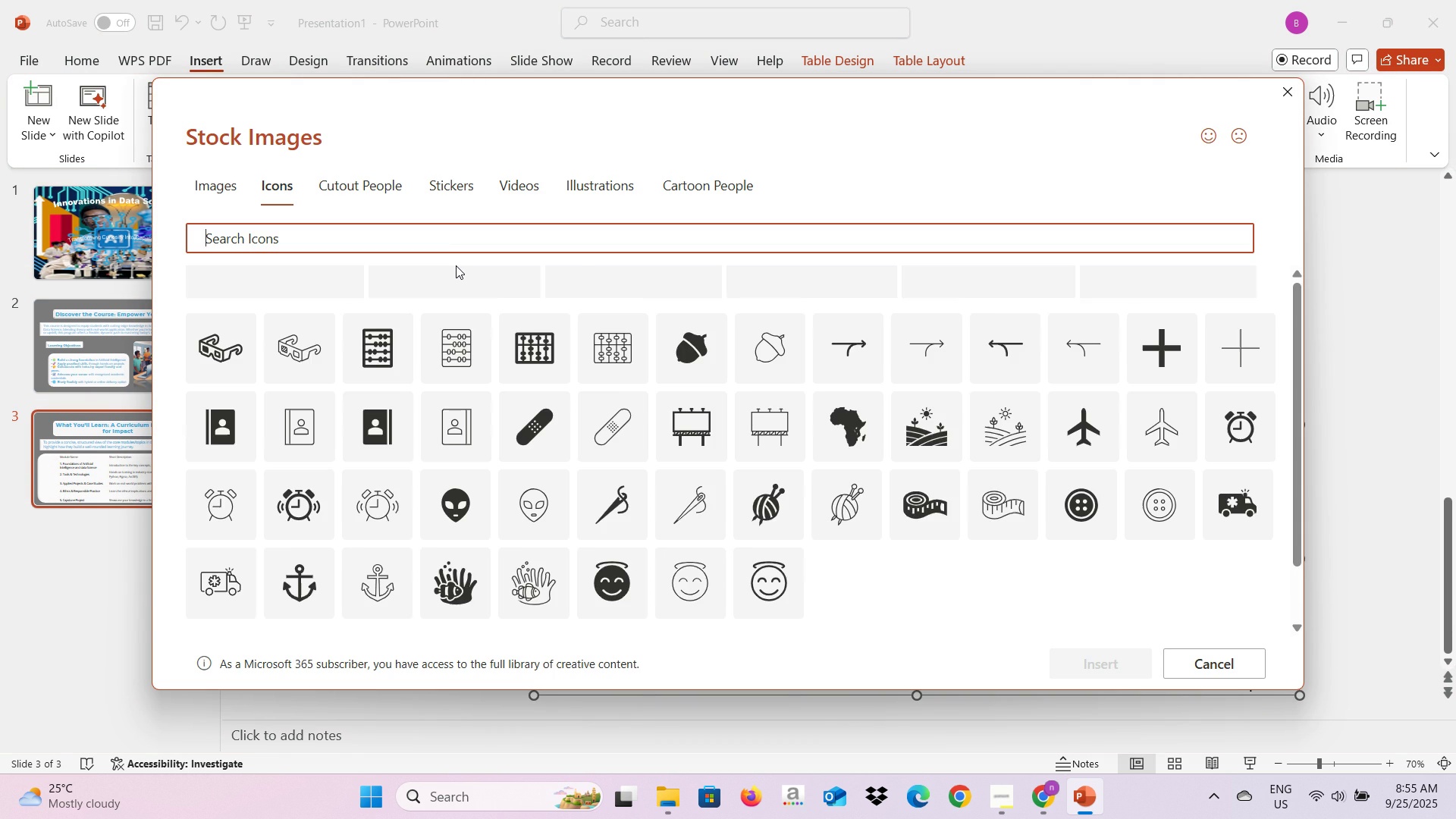 
wait(5.89)
 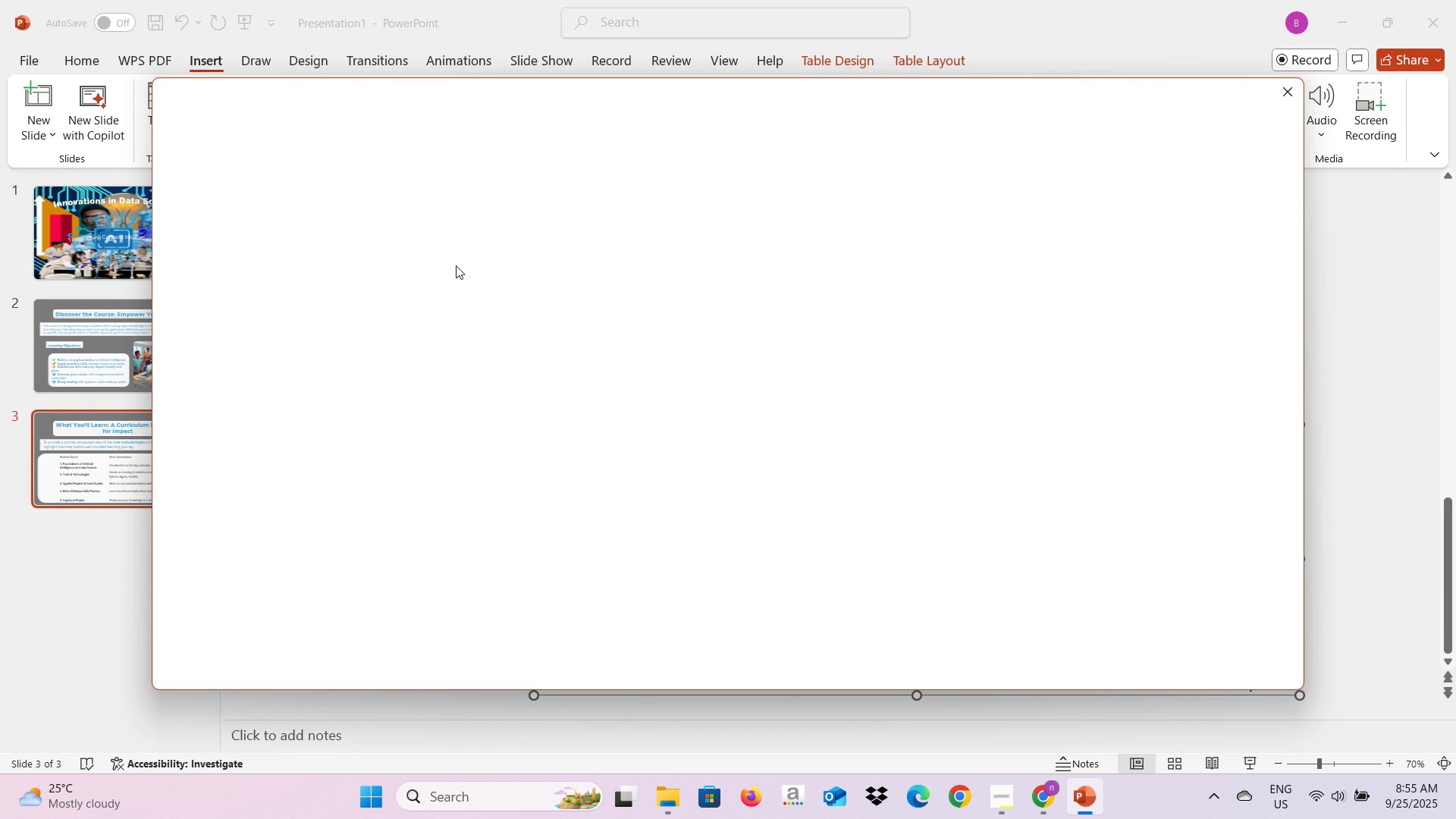 
type(open book)
 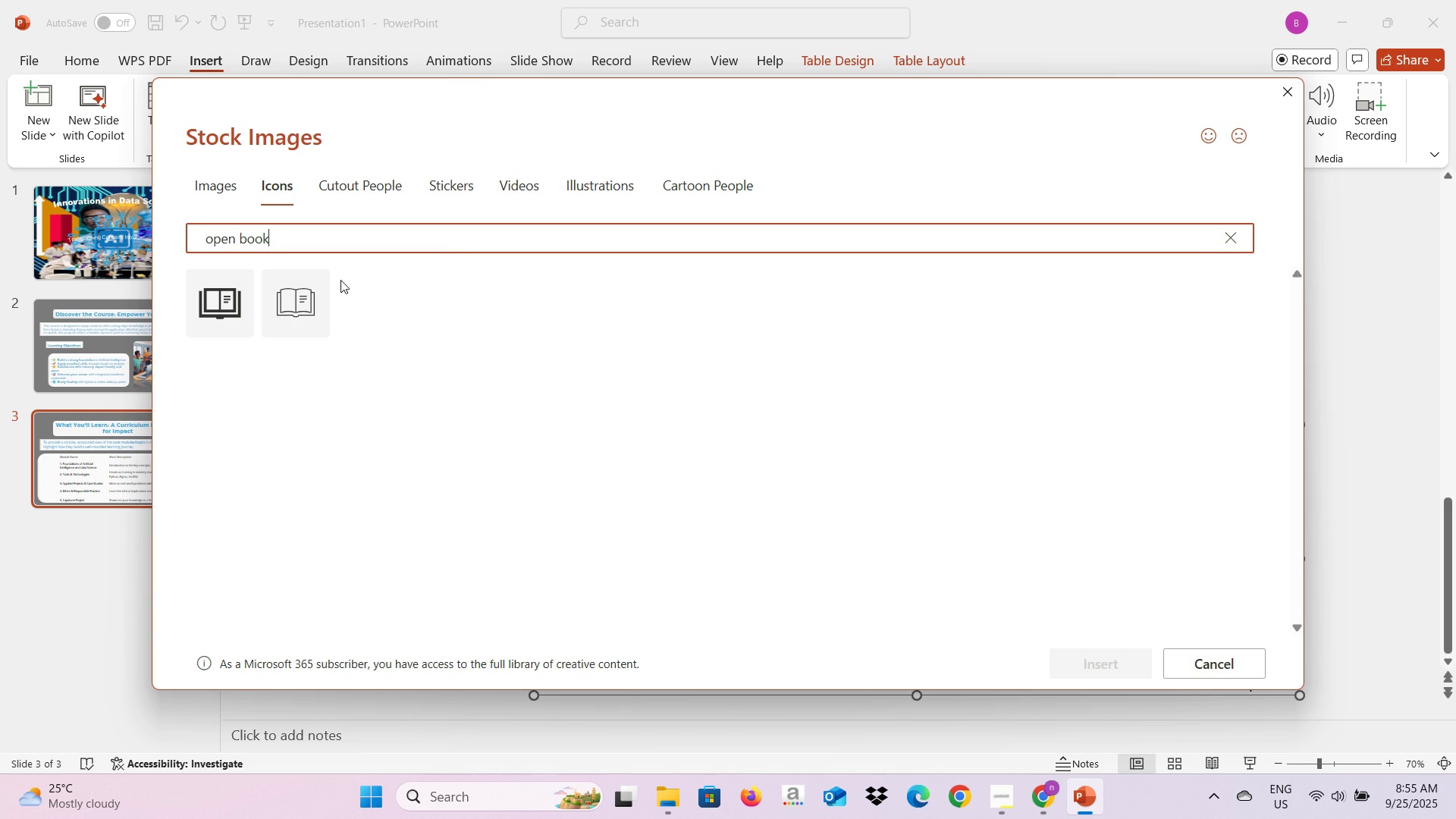 
left_click([312, 315])
 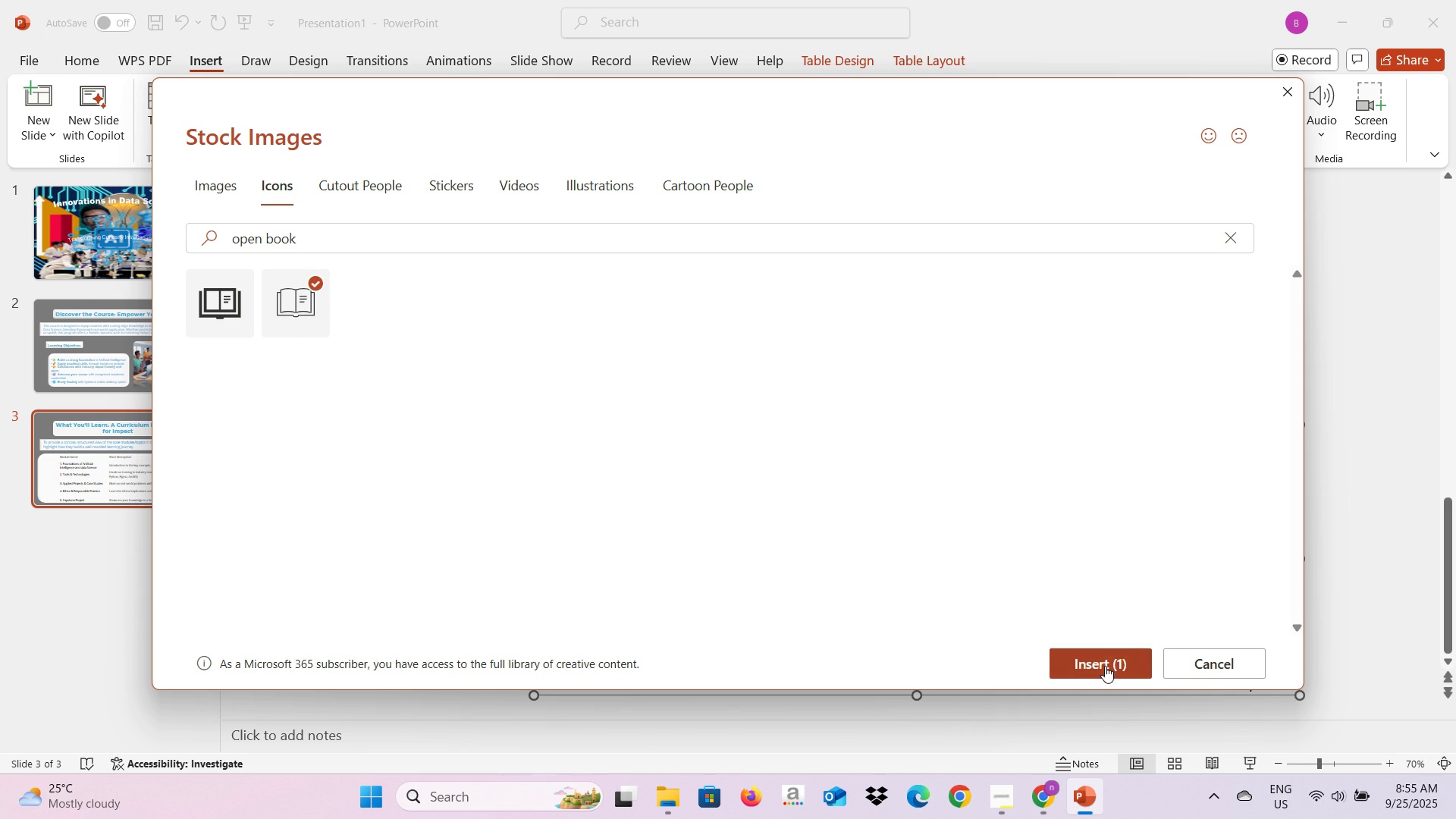 
left_click([1105, 667])
 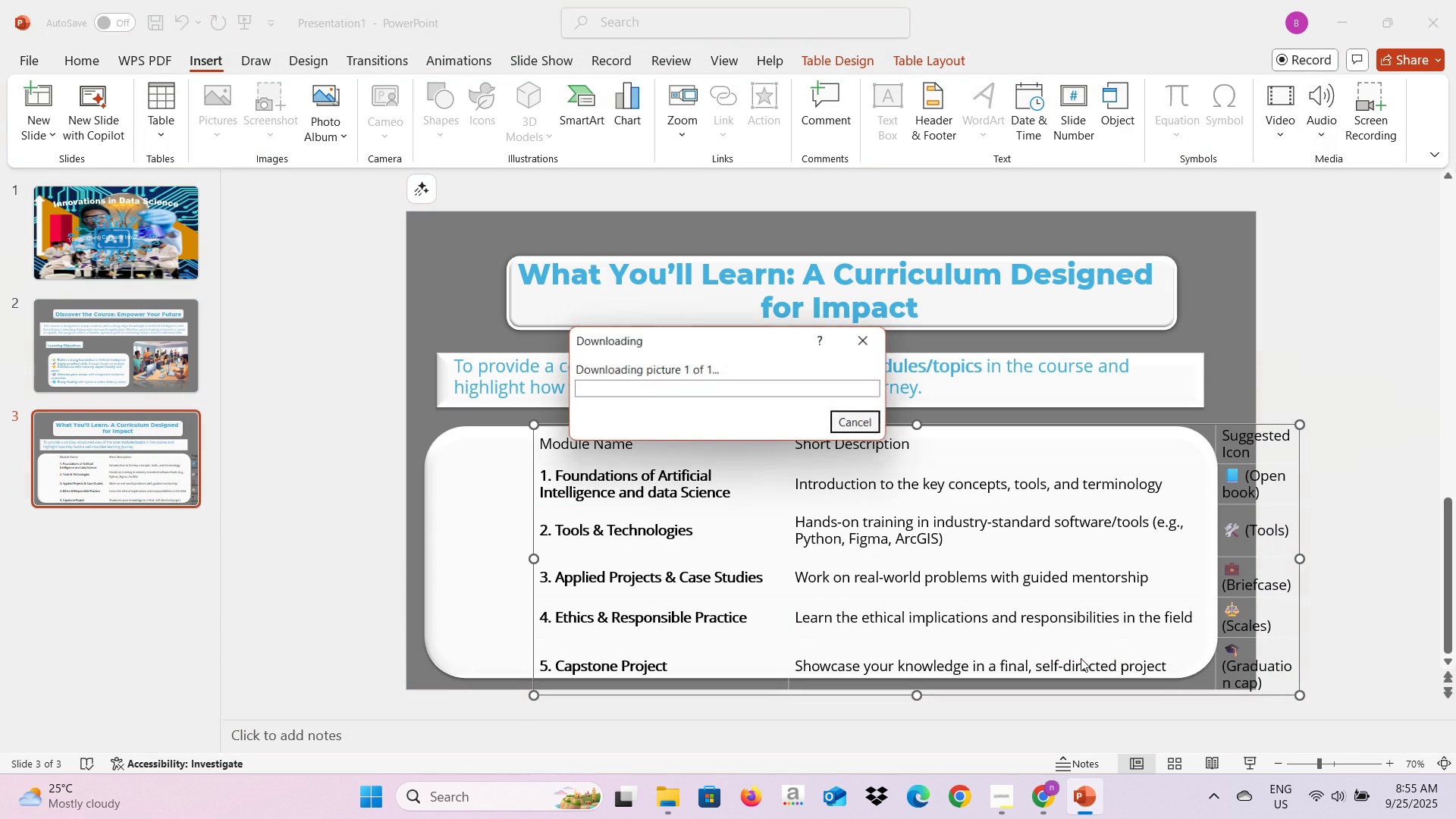 
mouse_move([757, 563])